 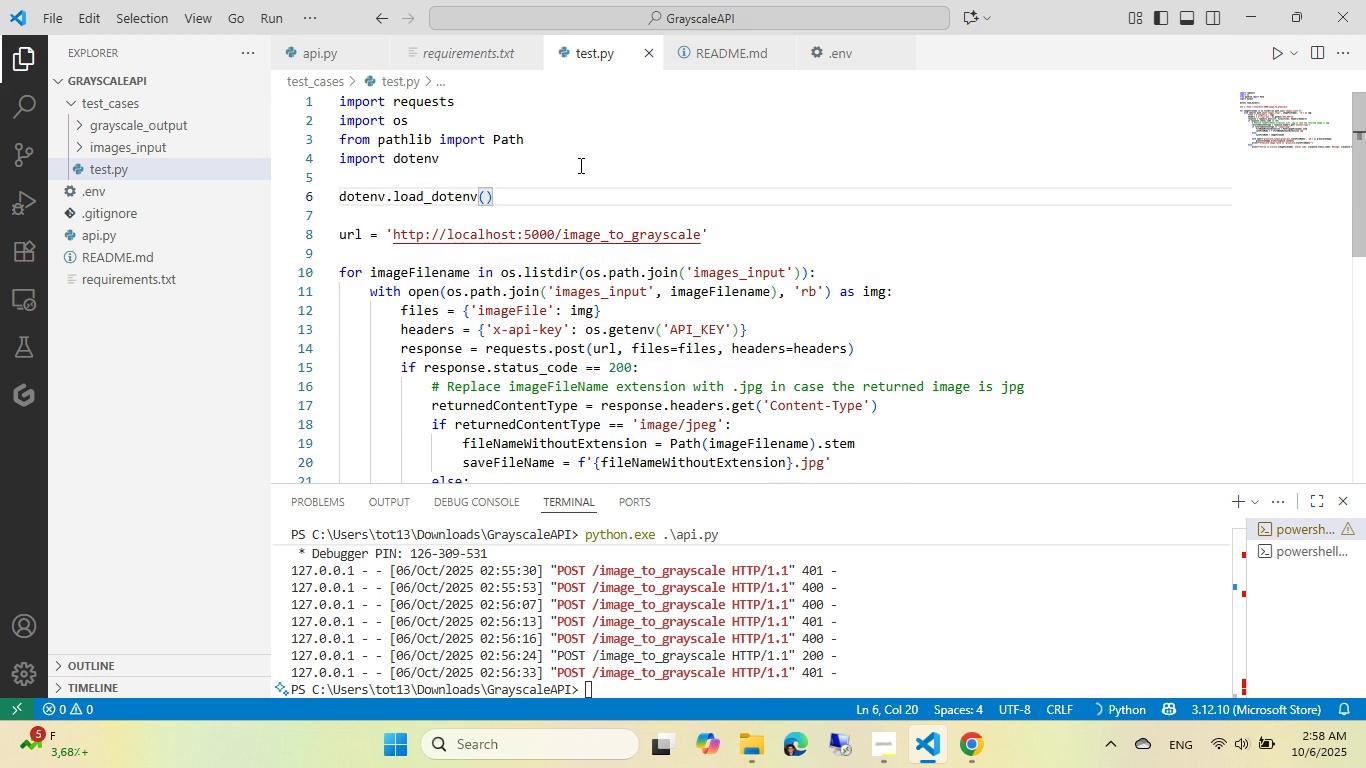 
key(Control+Shift+Space)
 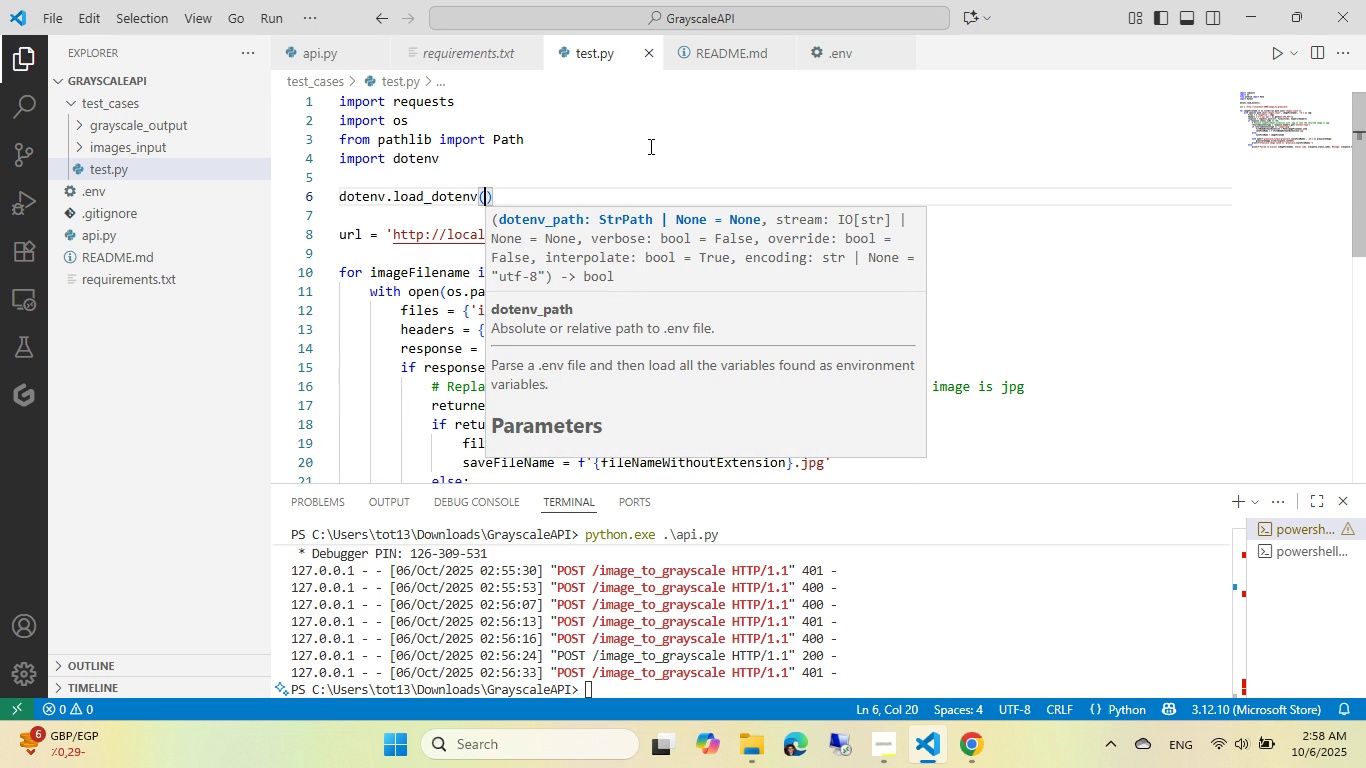 
wait(6.97)
 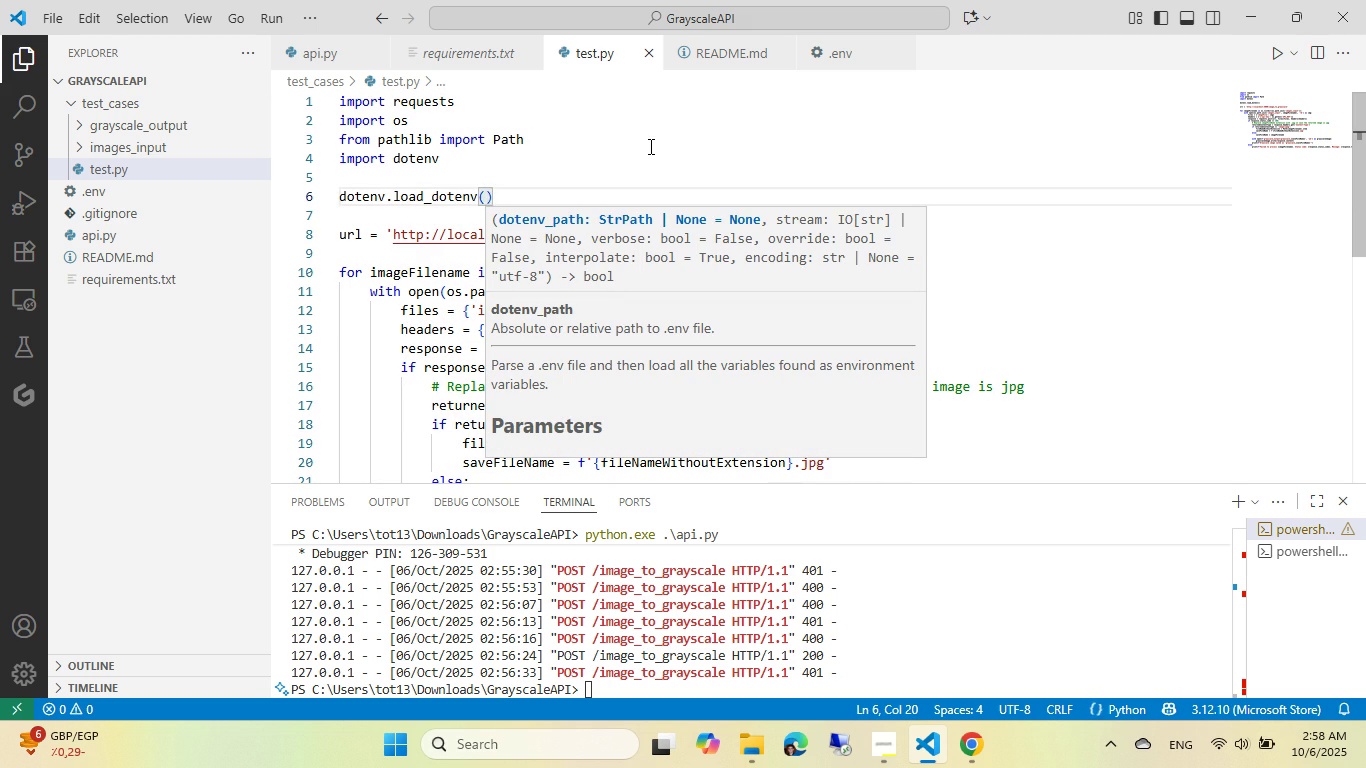 
key(Control+Shift+Period)
 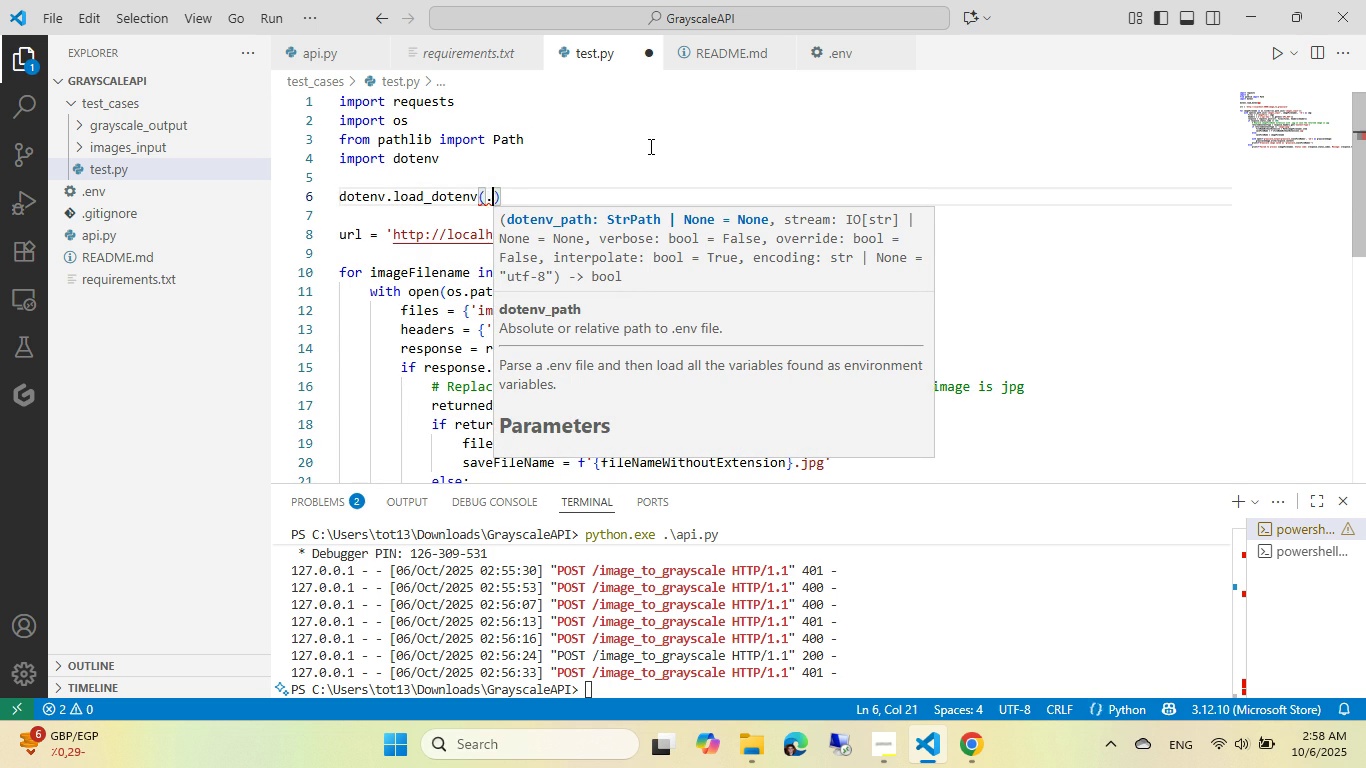 
key(Period)
 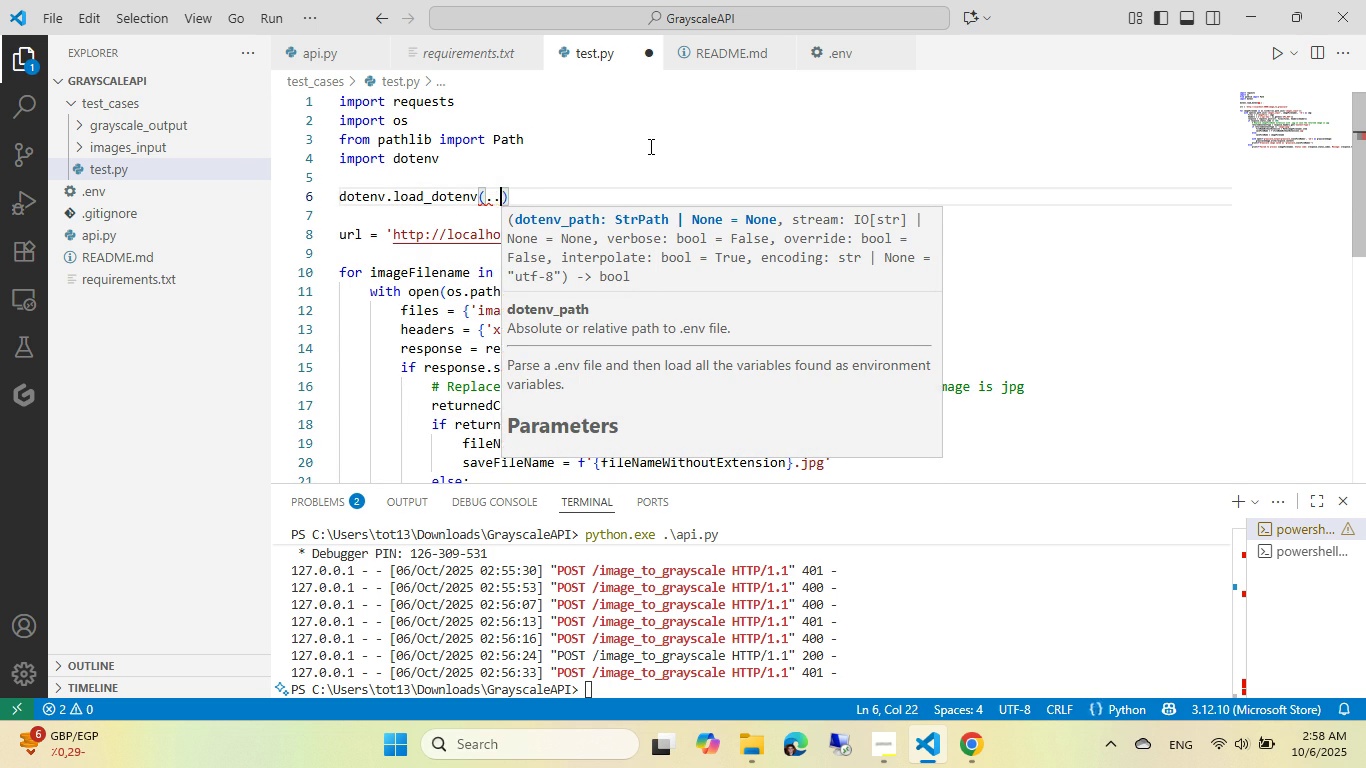 
key(Slash)